 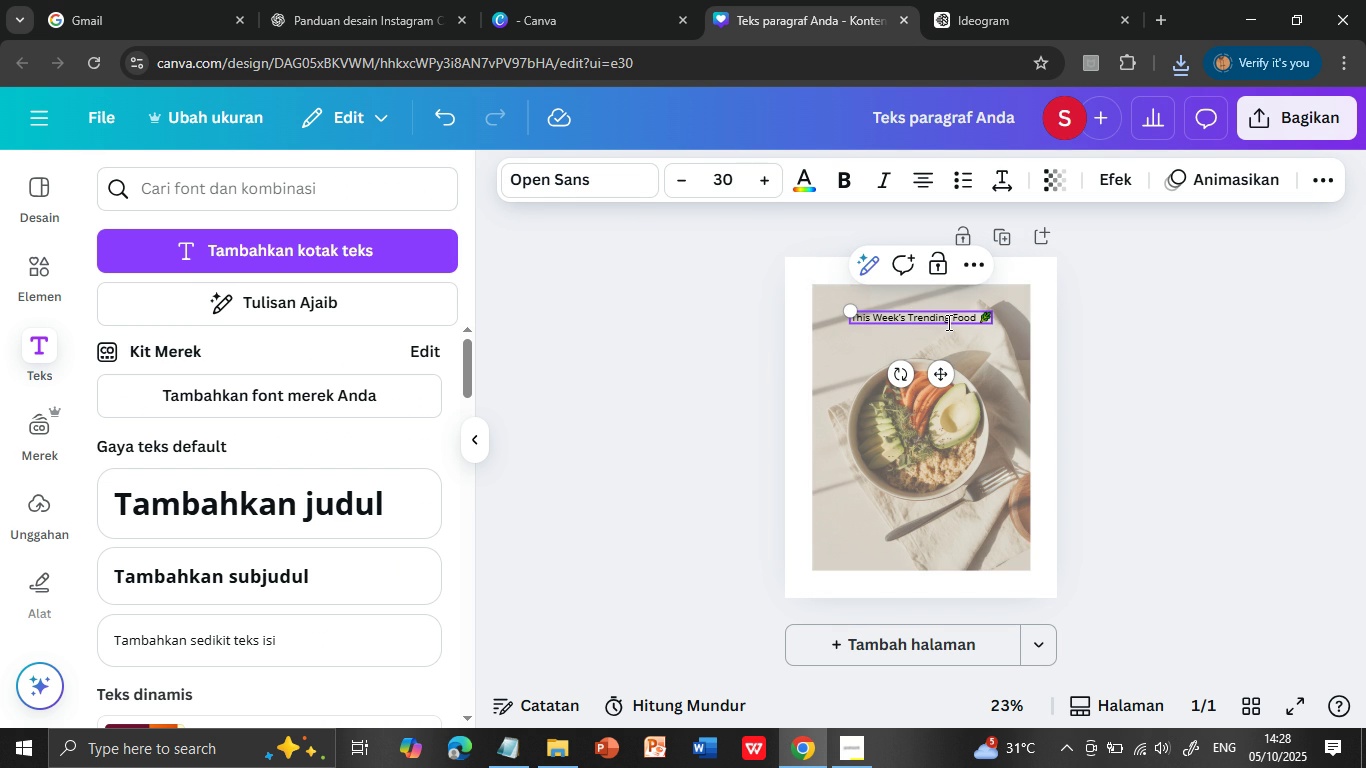 
double_click([766, 182])
 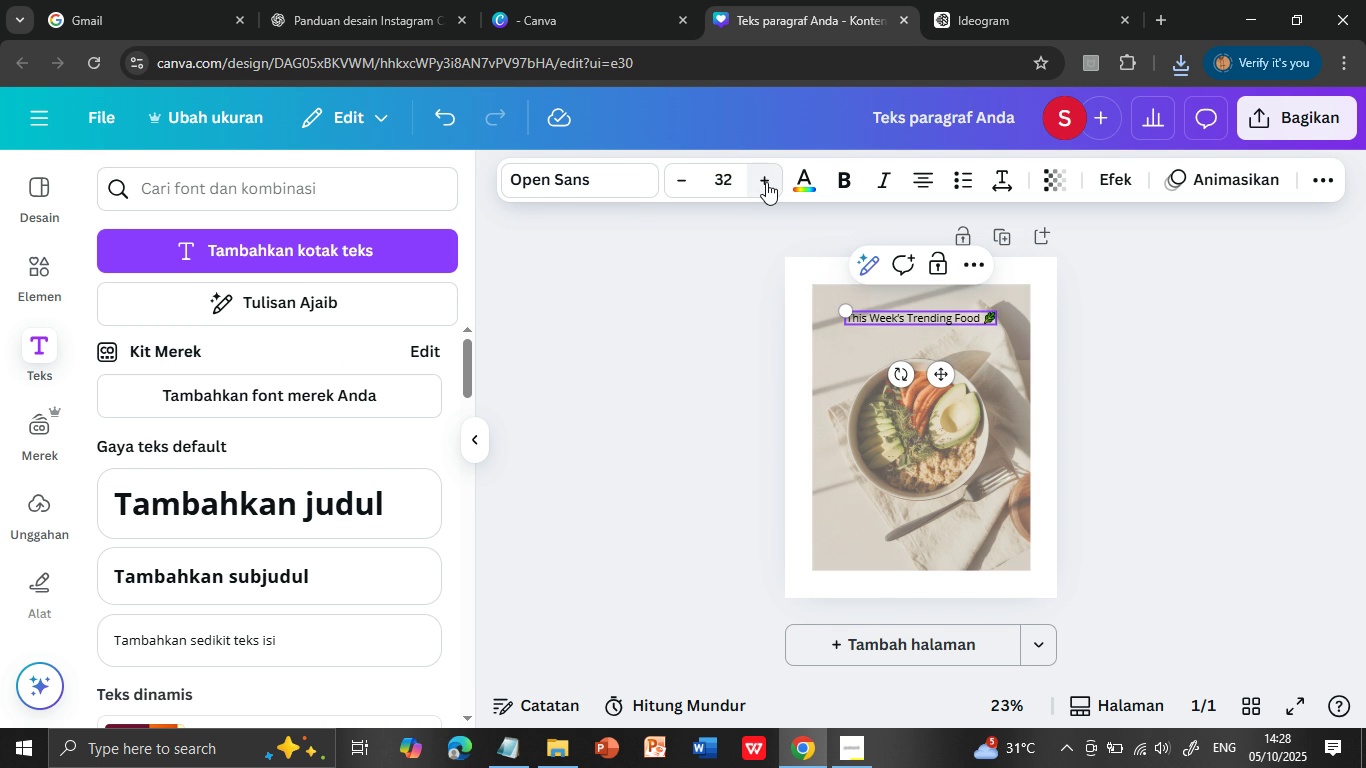 
triple_click([766, 182])
 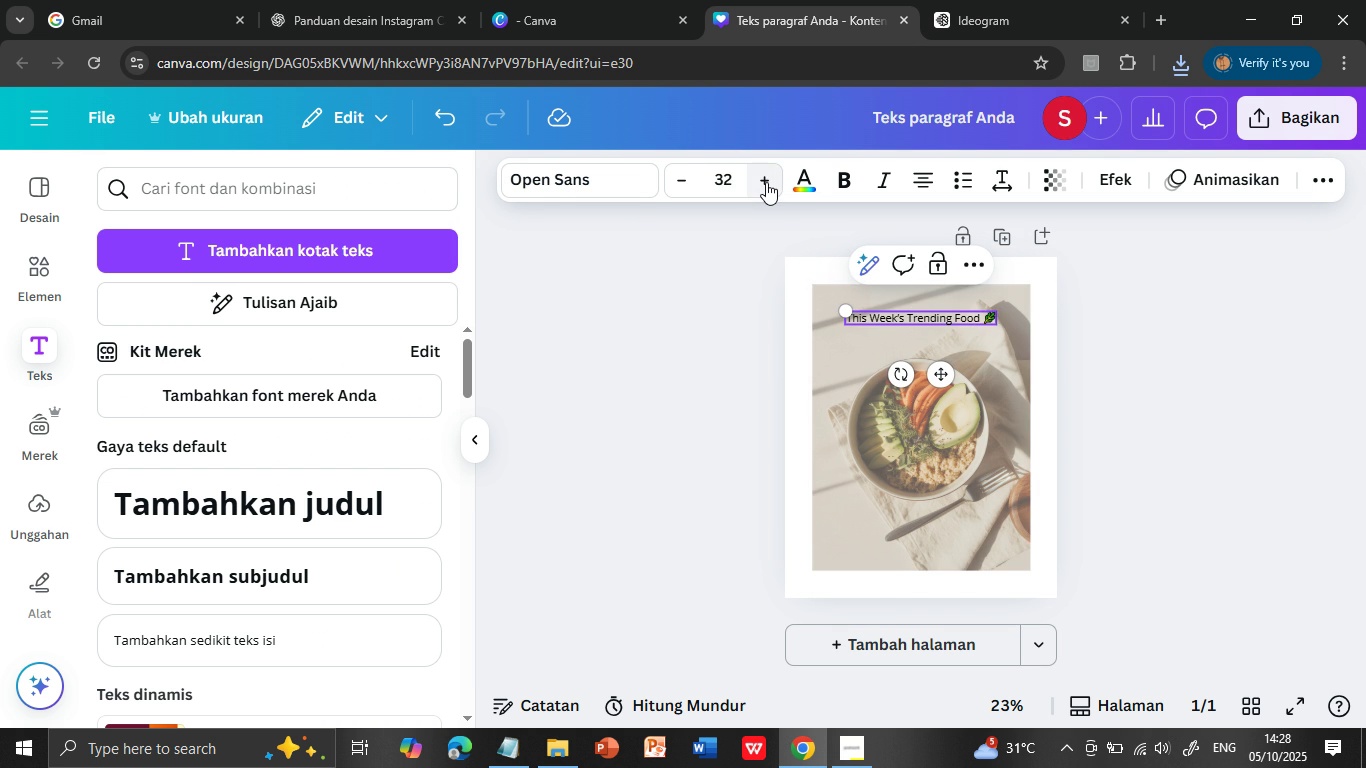 
triple_click([766, 182])
 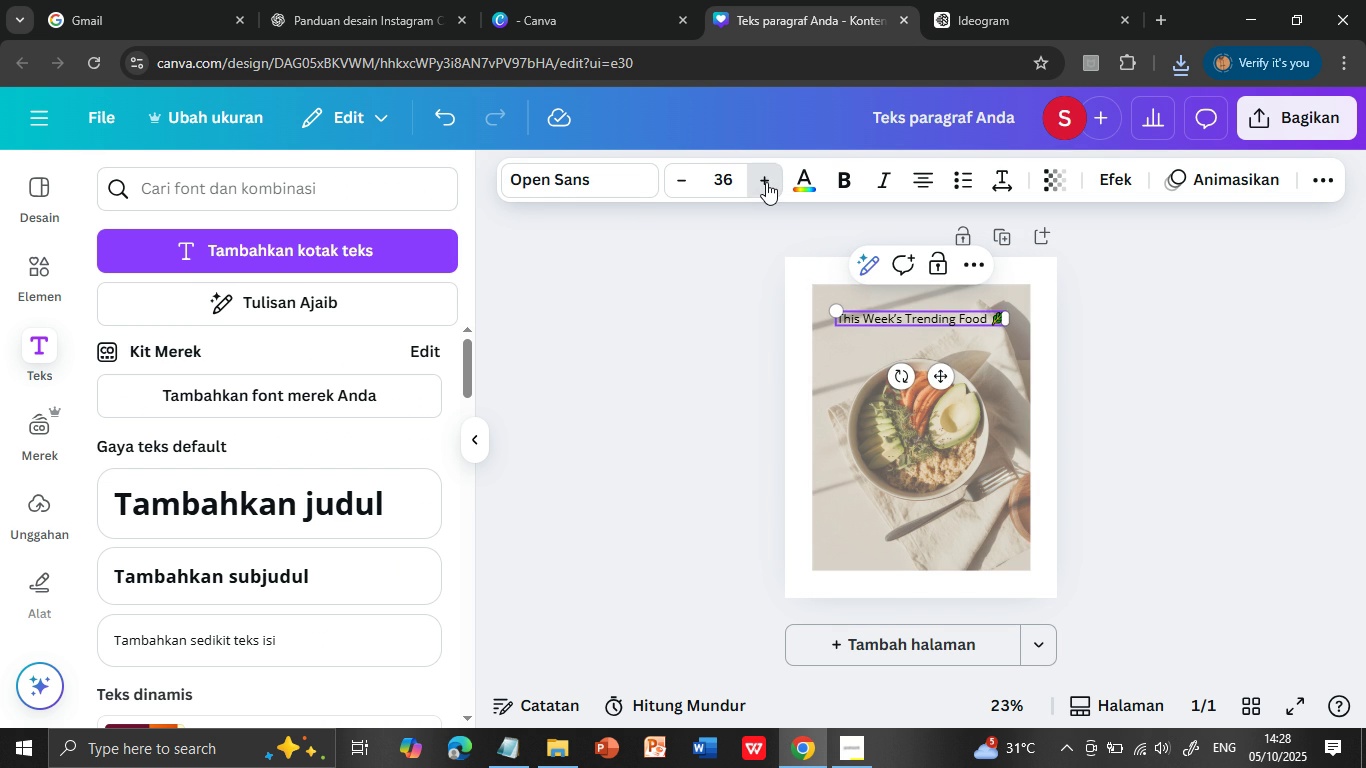 
triple_click([766, 182])
 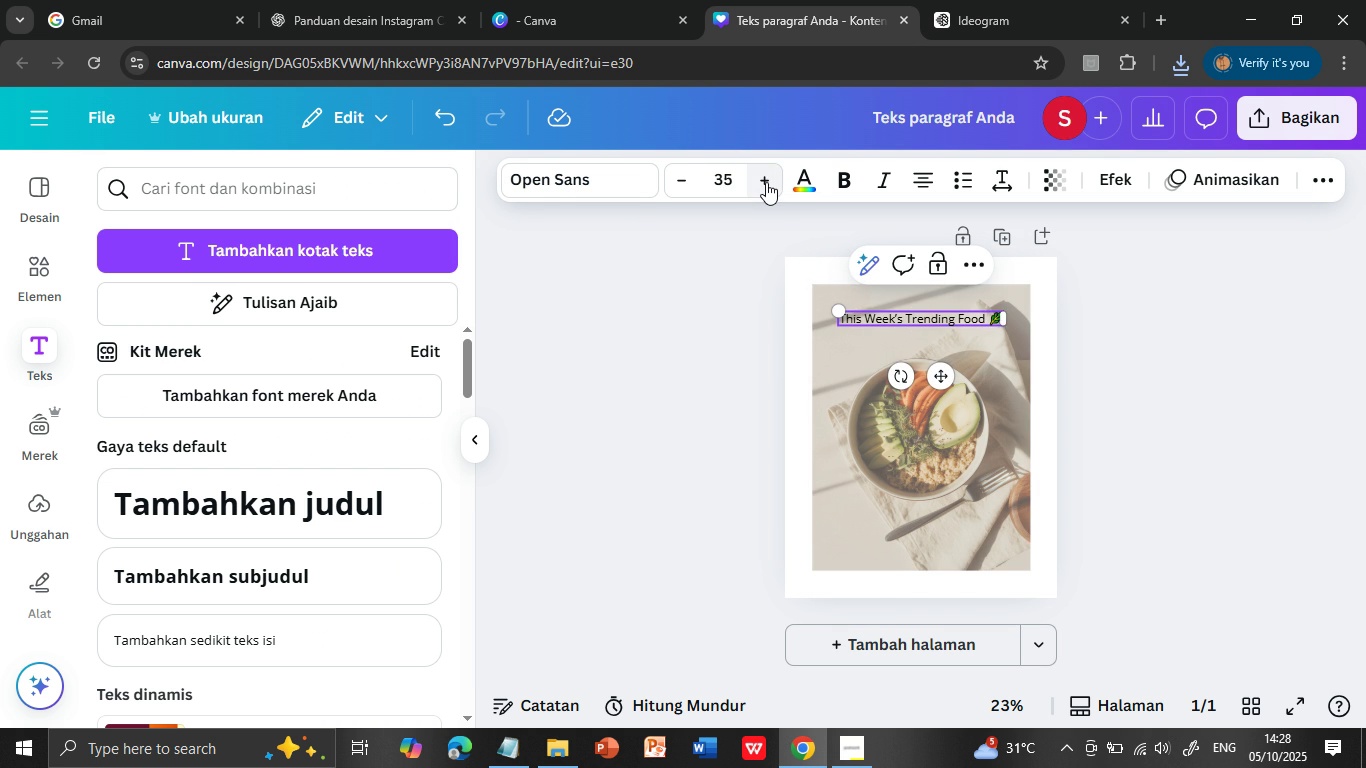 
triple_click([766, 182])
 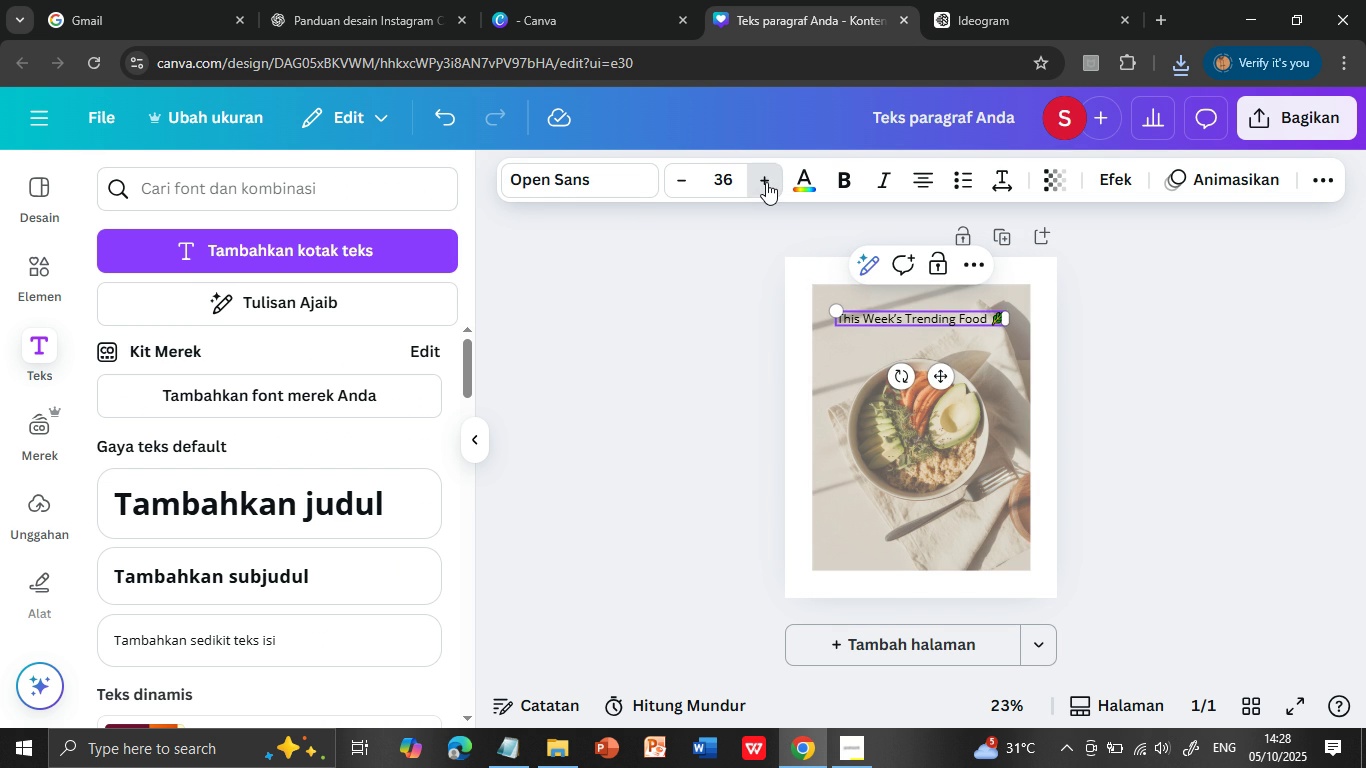 
triple_click([766, 182])
 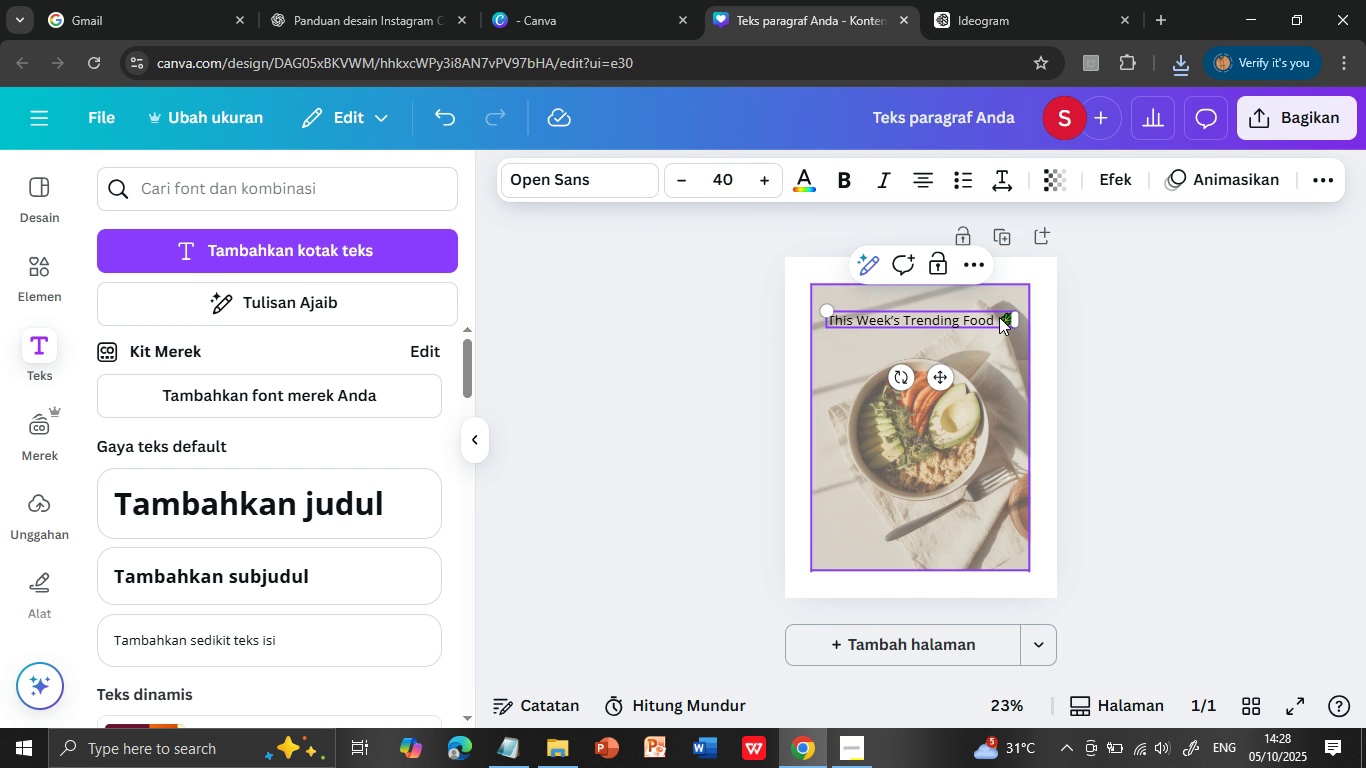 
triple_click([766, 182])
 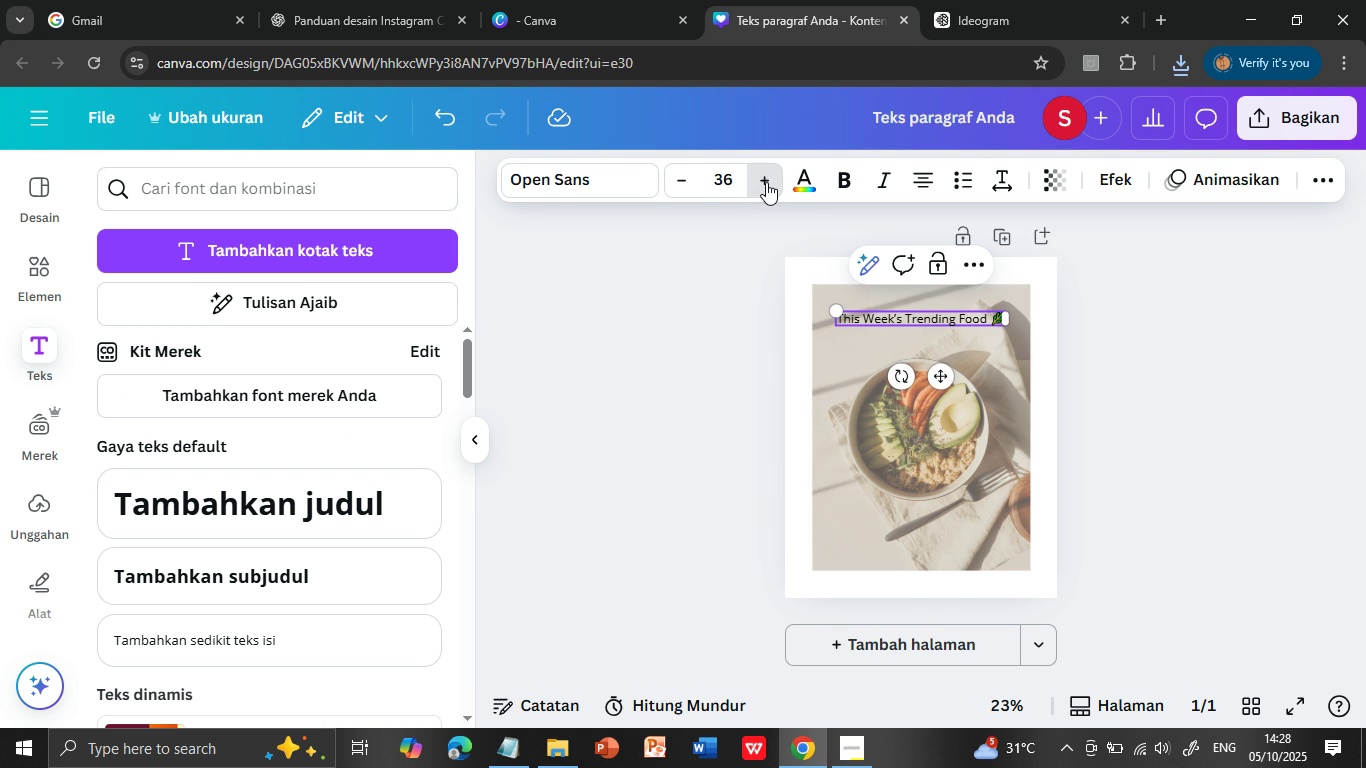 
triple_click([766, 182])
 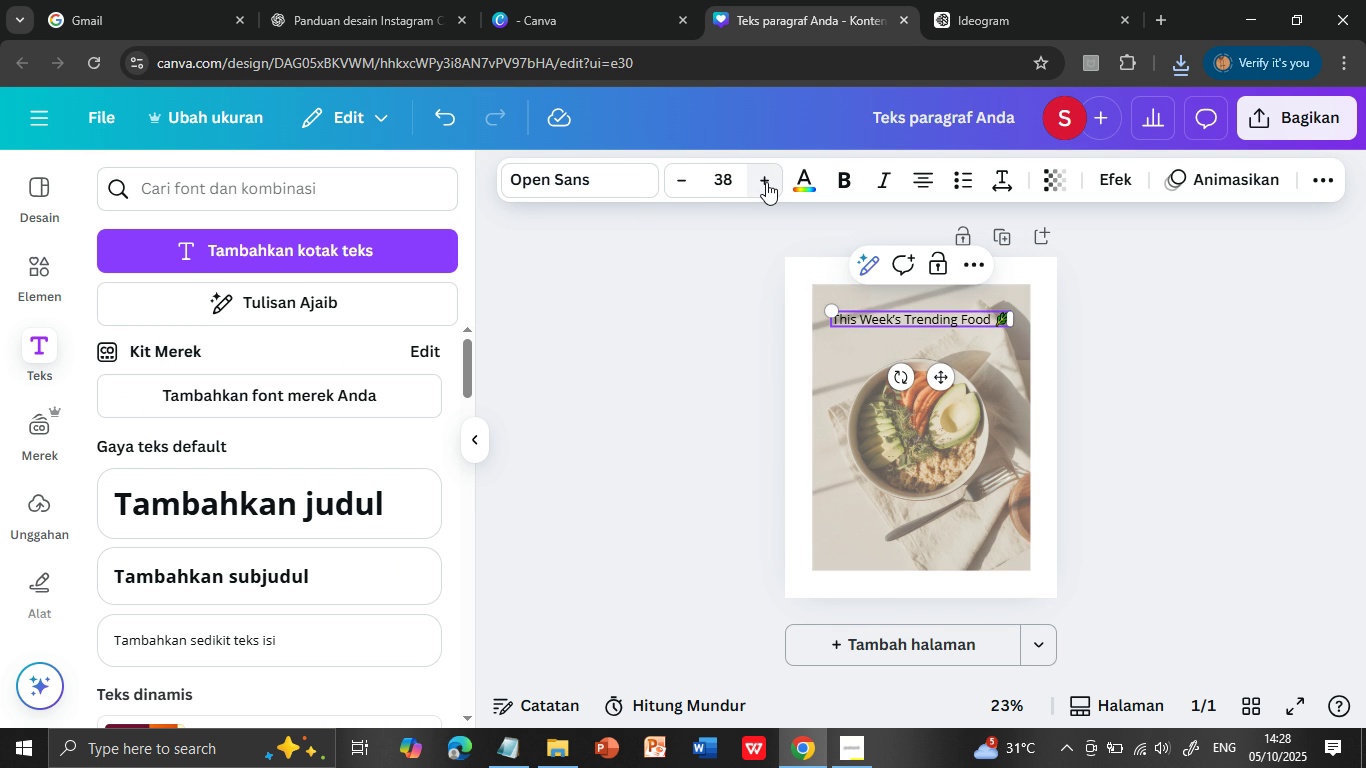 
triple_click([766, 182])
 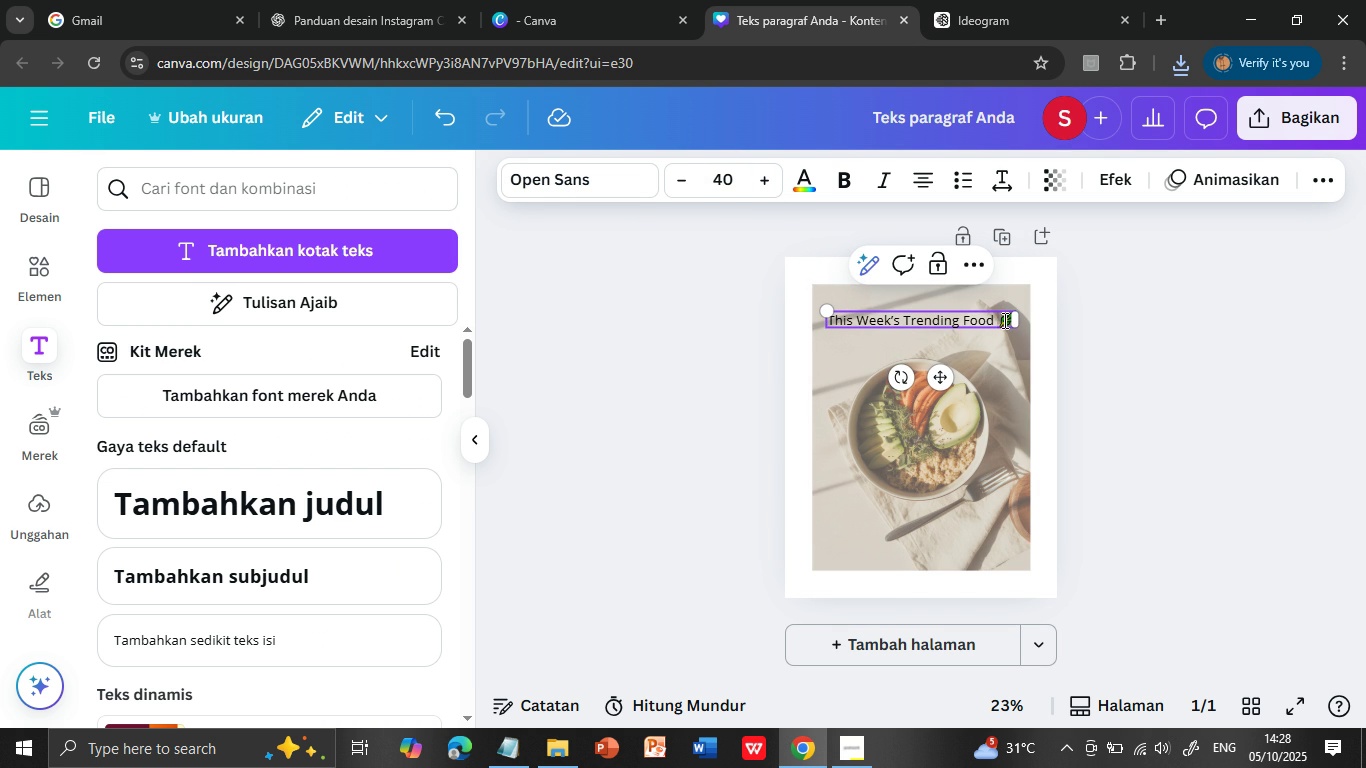 
left_click([999, 317])
 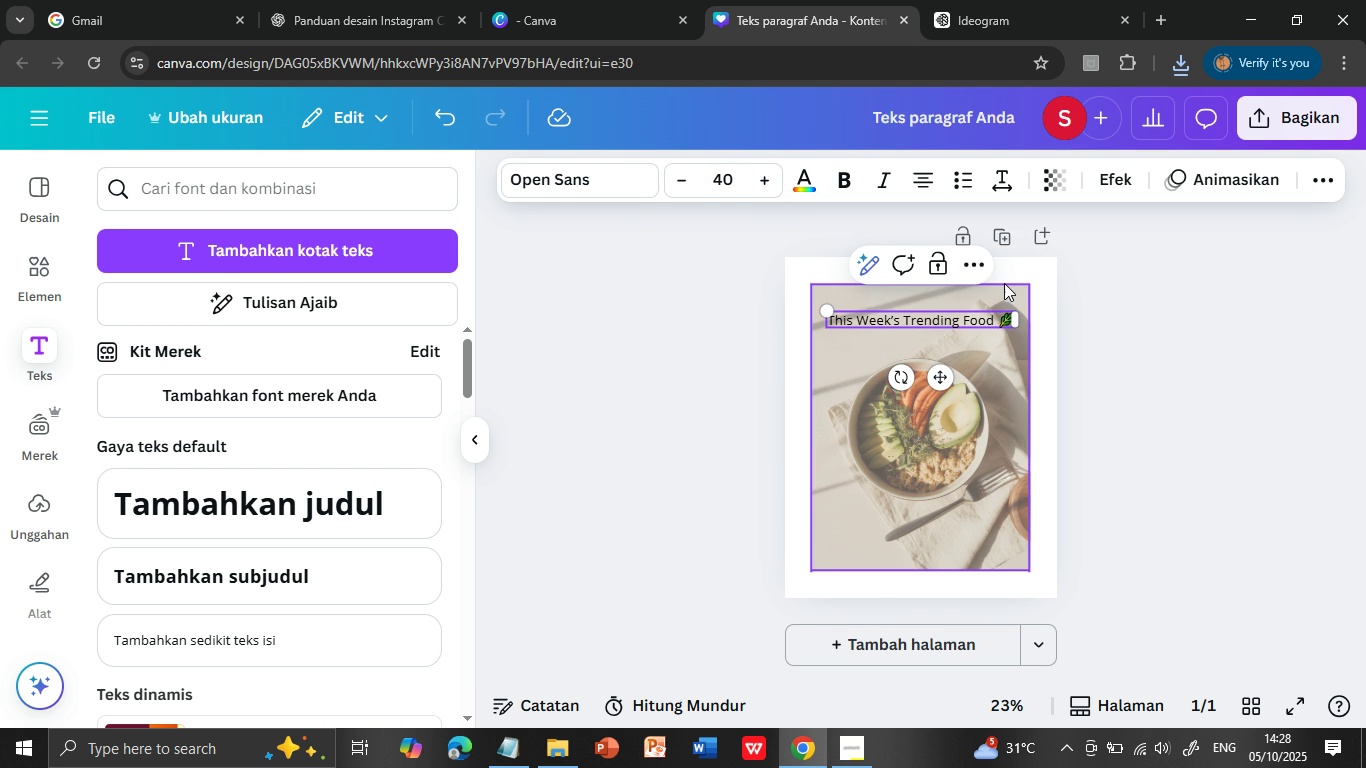 
key(ArrowRight)